 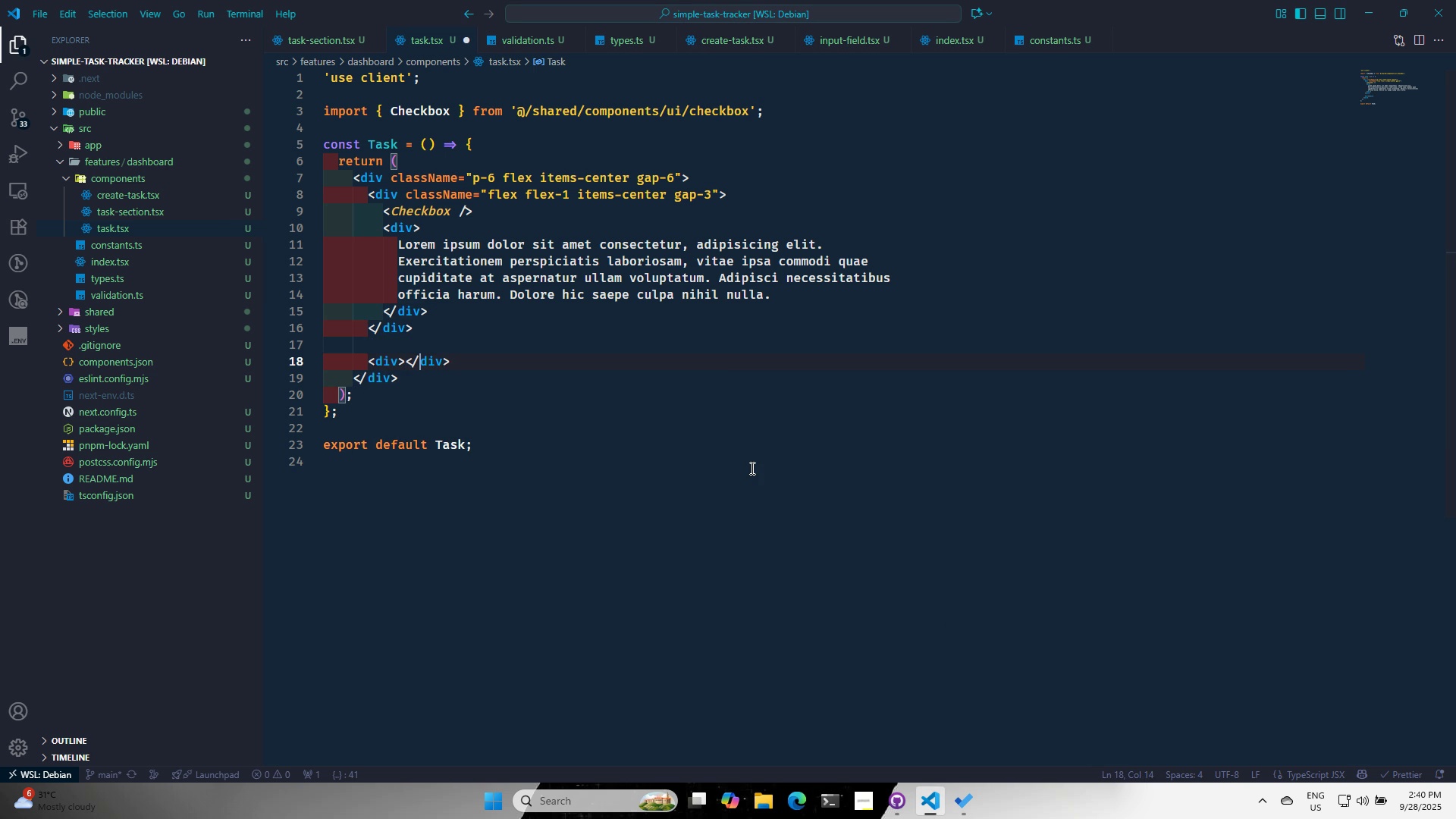 
key(ArrowRight)
 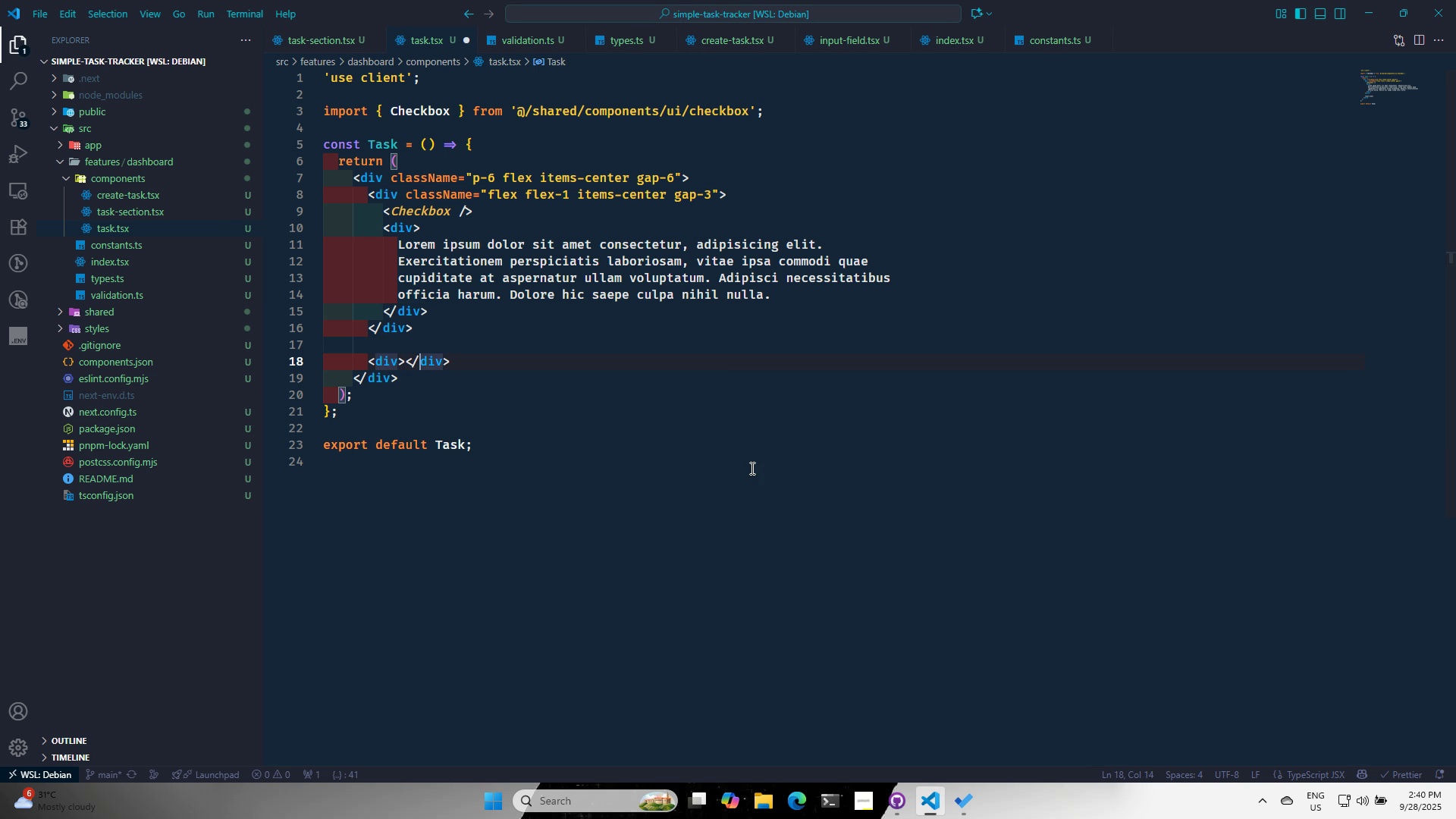 
key(ArrowRight)
 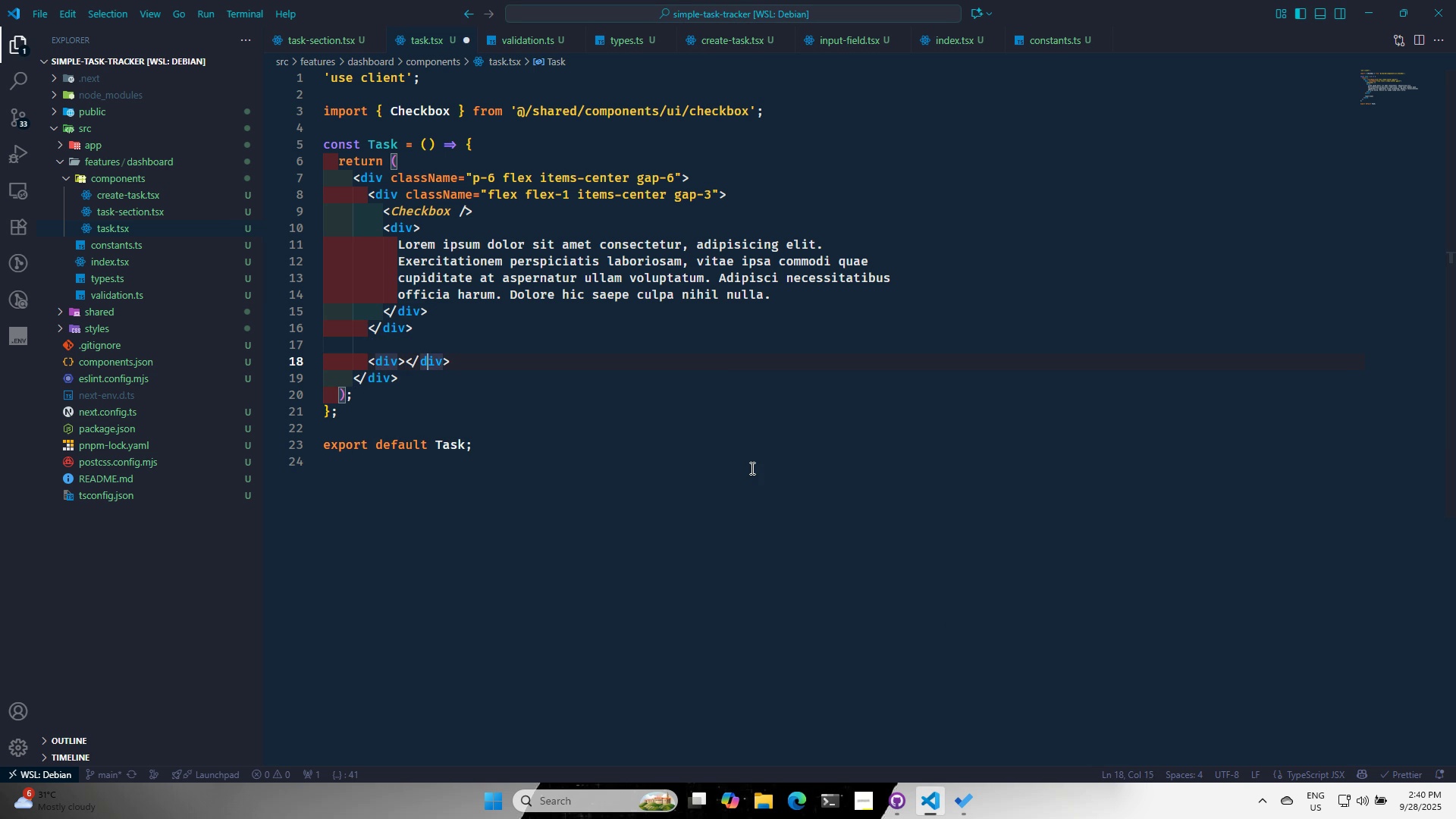 
key(ArrowRight)
 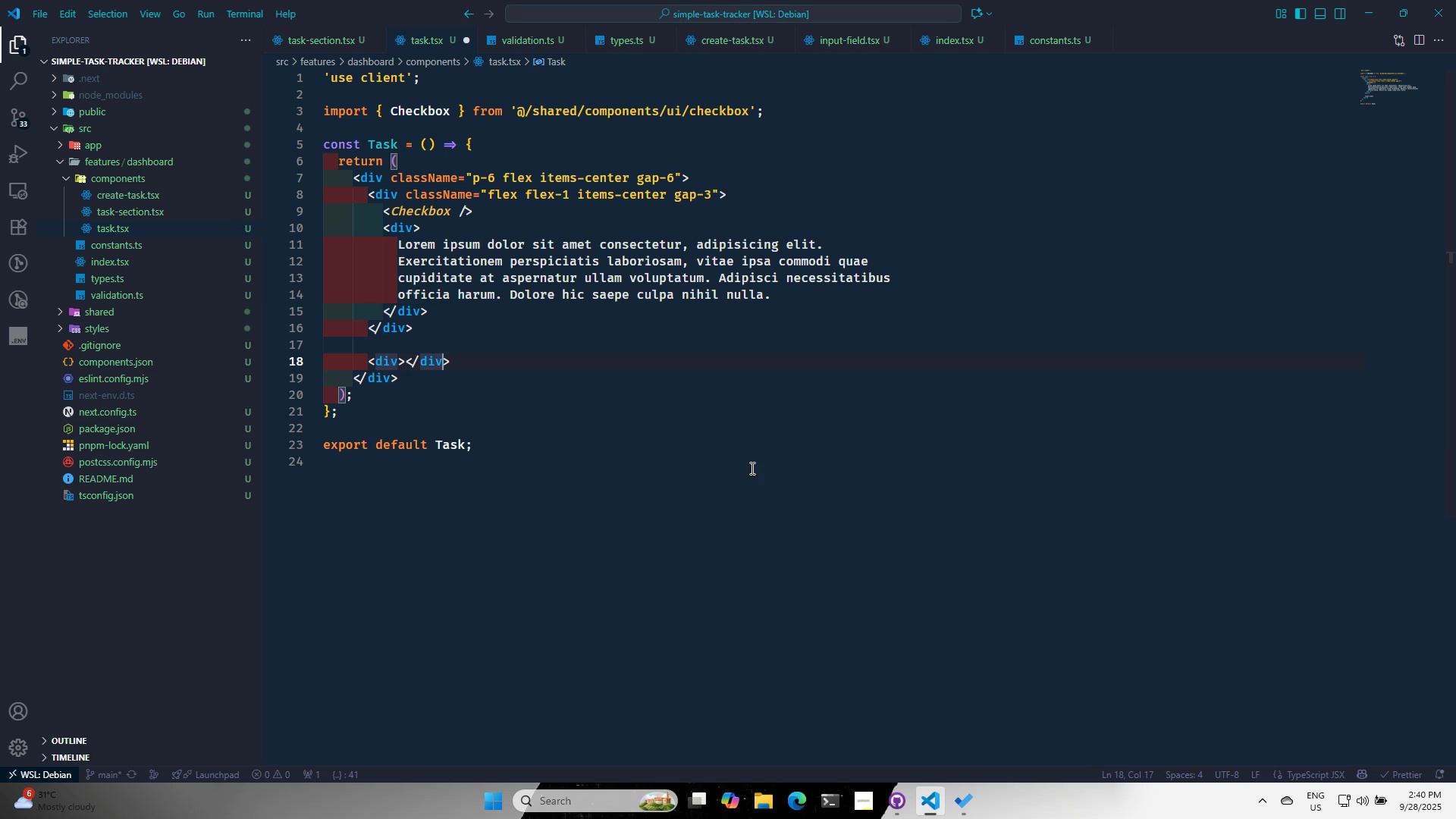 
key(ArrowRight)
 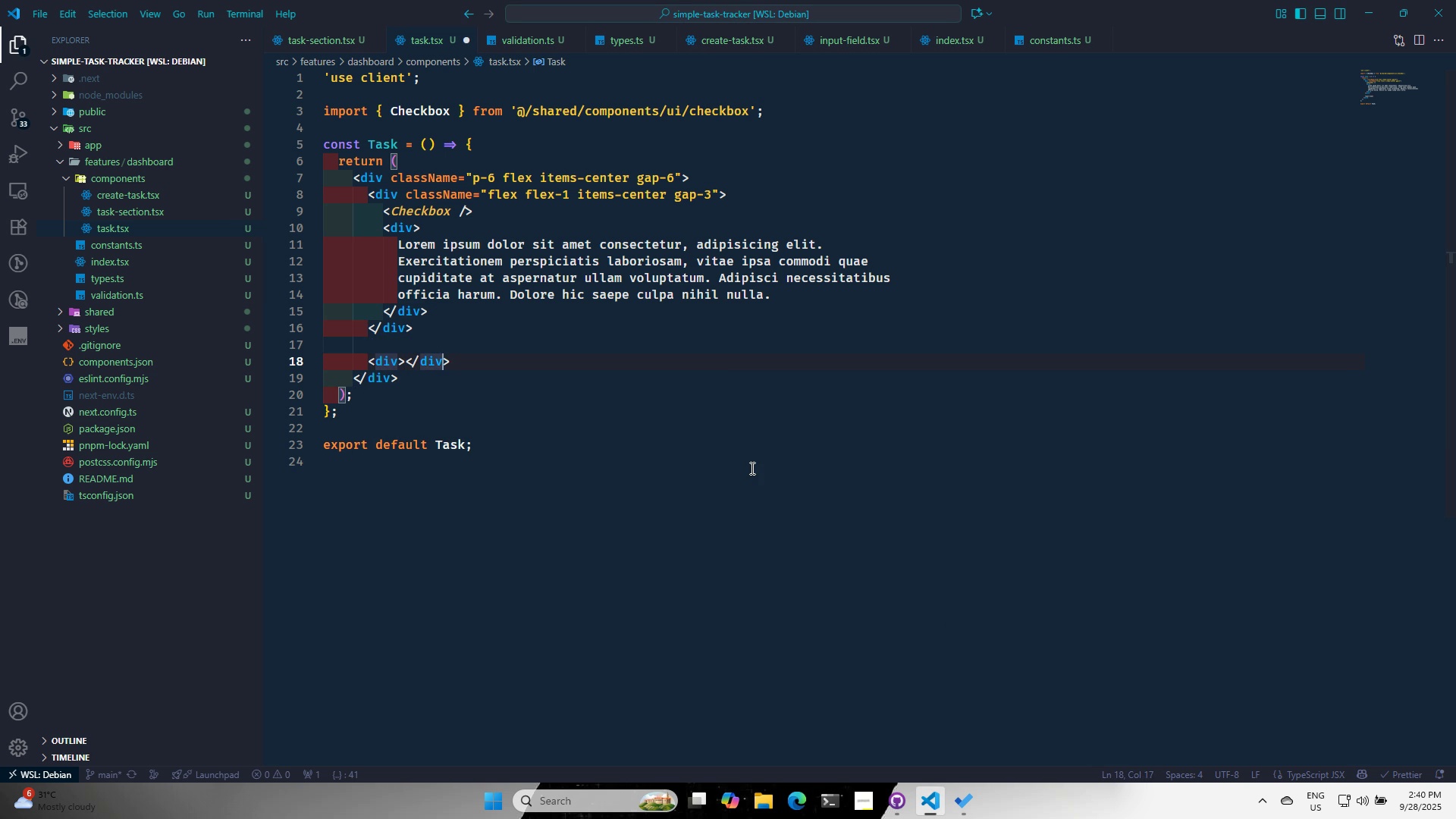 
key(ArrowRight)
 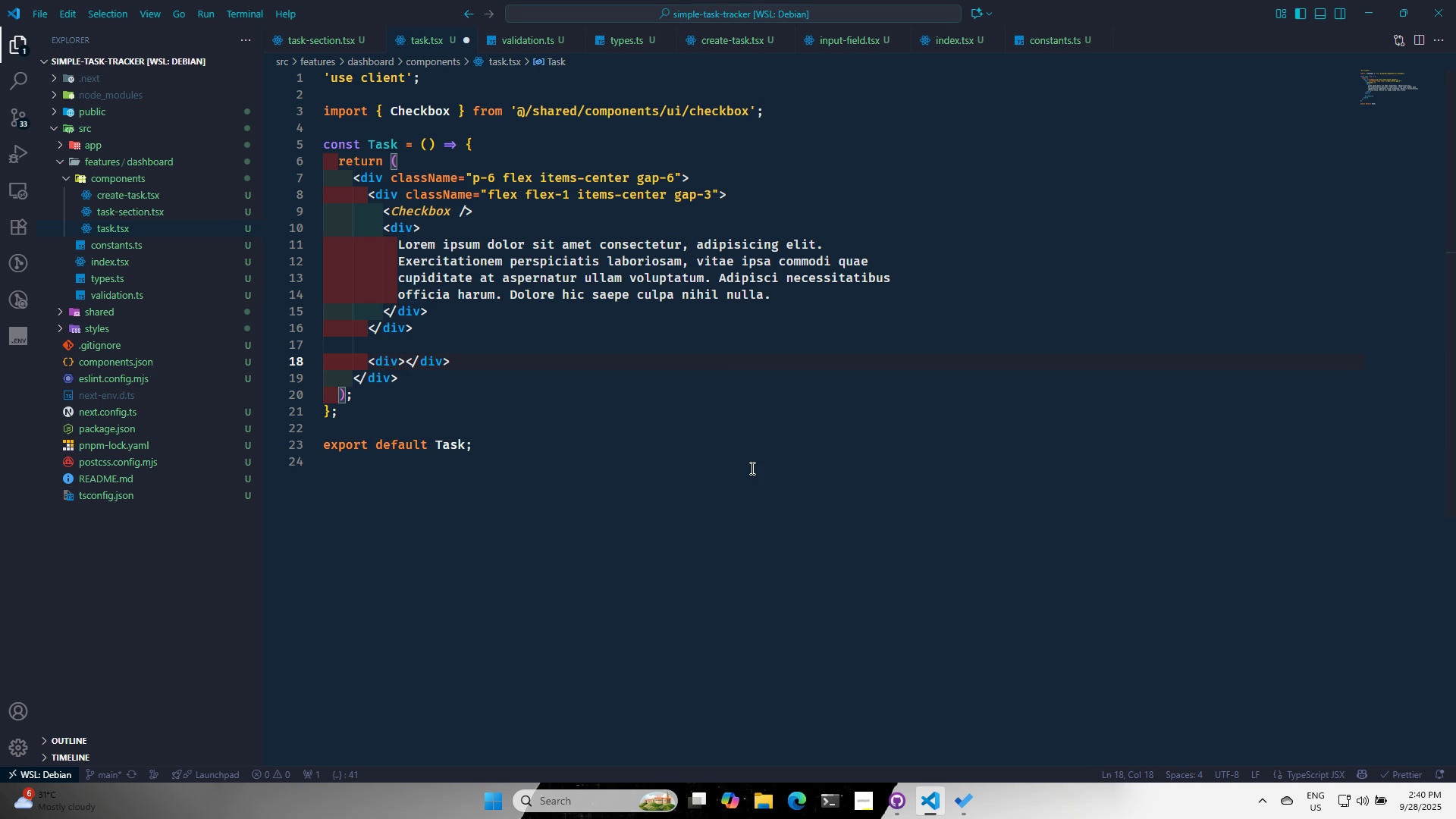 
key(ArrowLeft)
 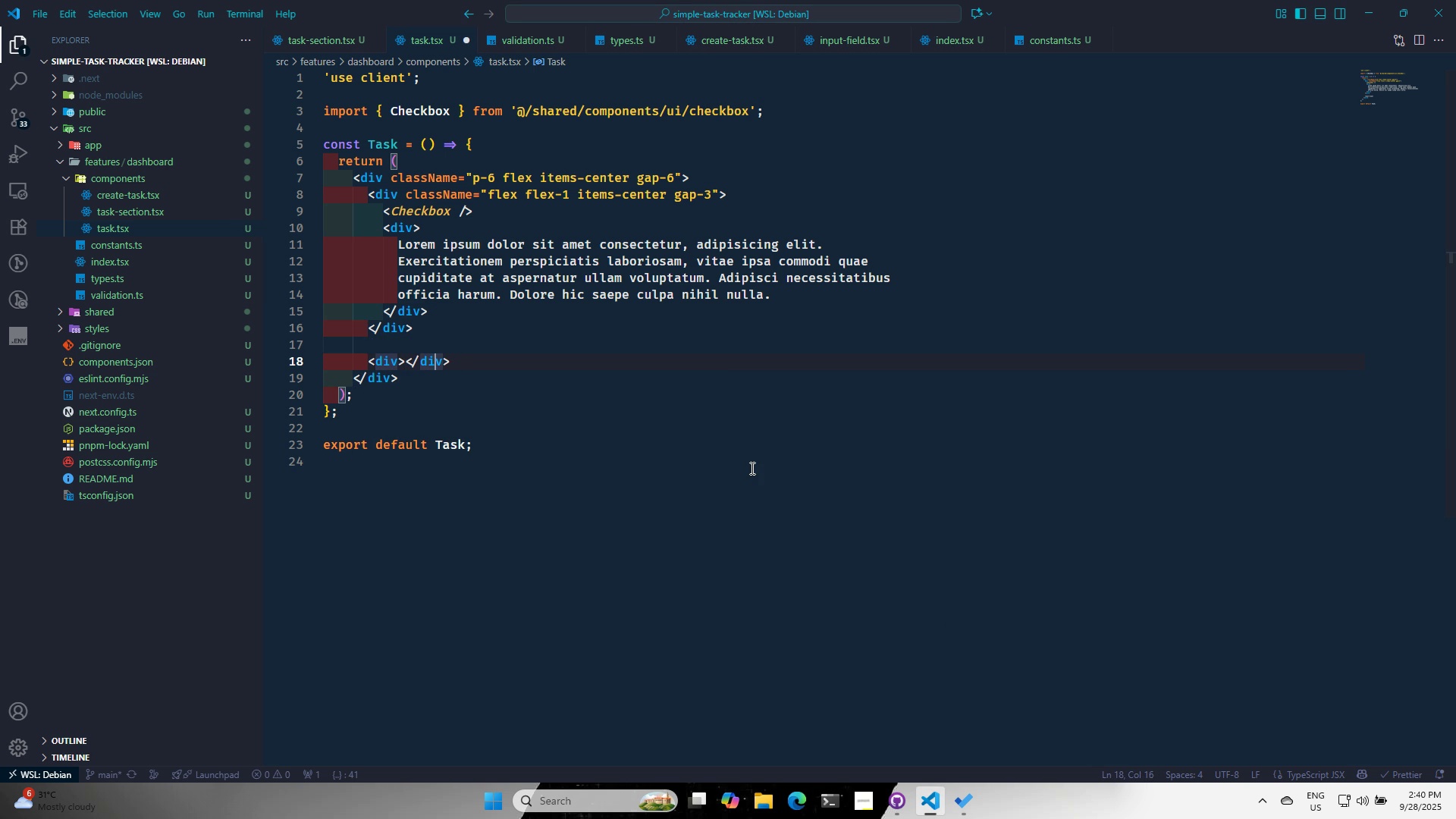 
key(ArrowLeft)
 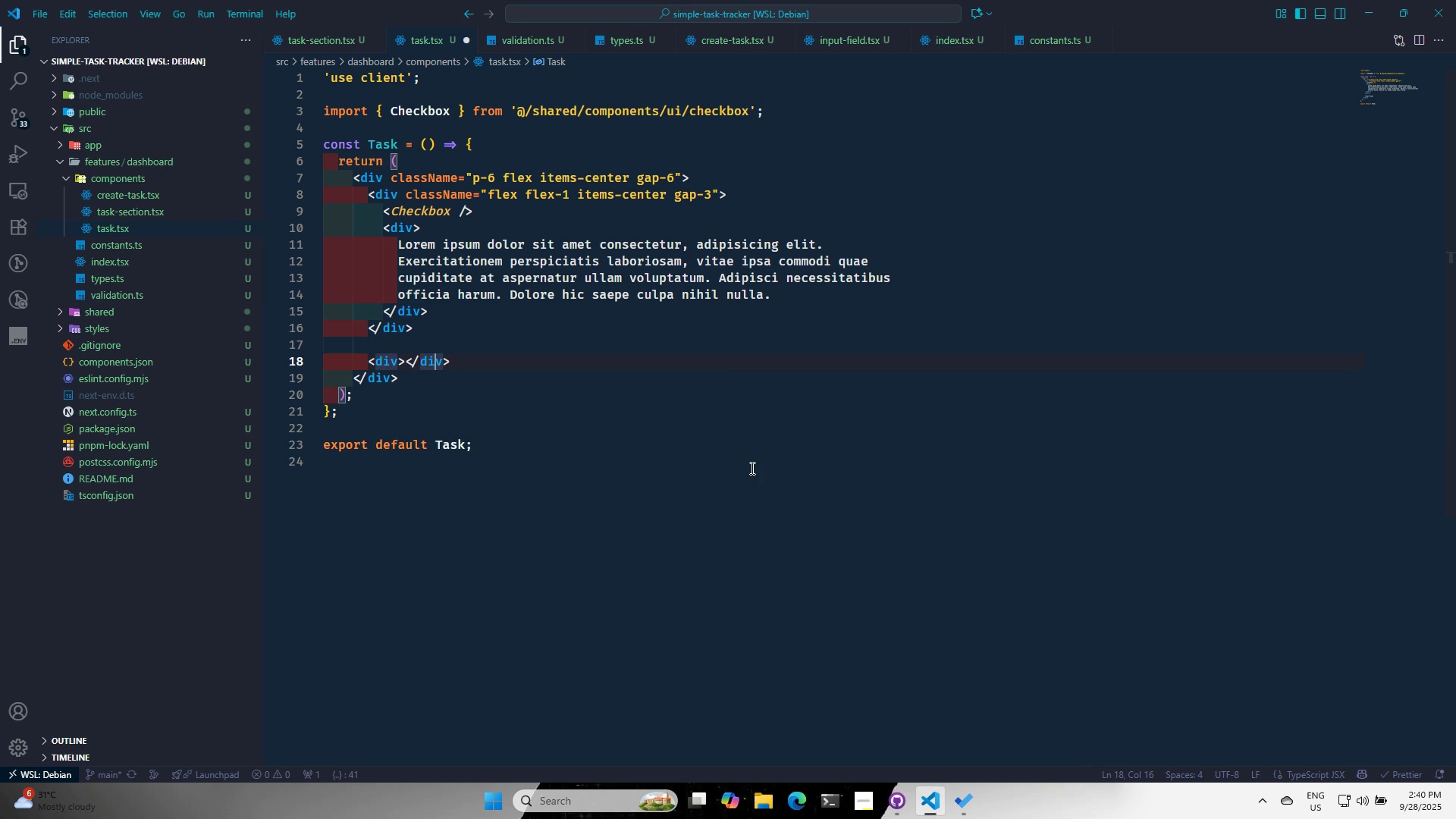 
key(ArrowLeft)
 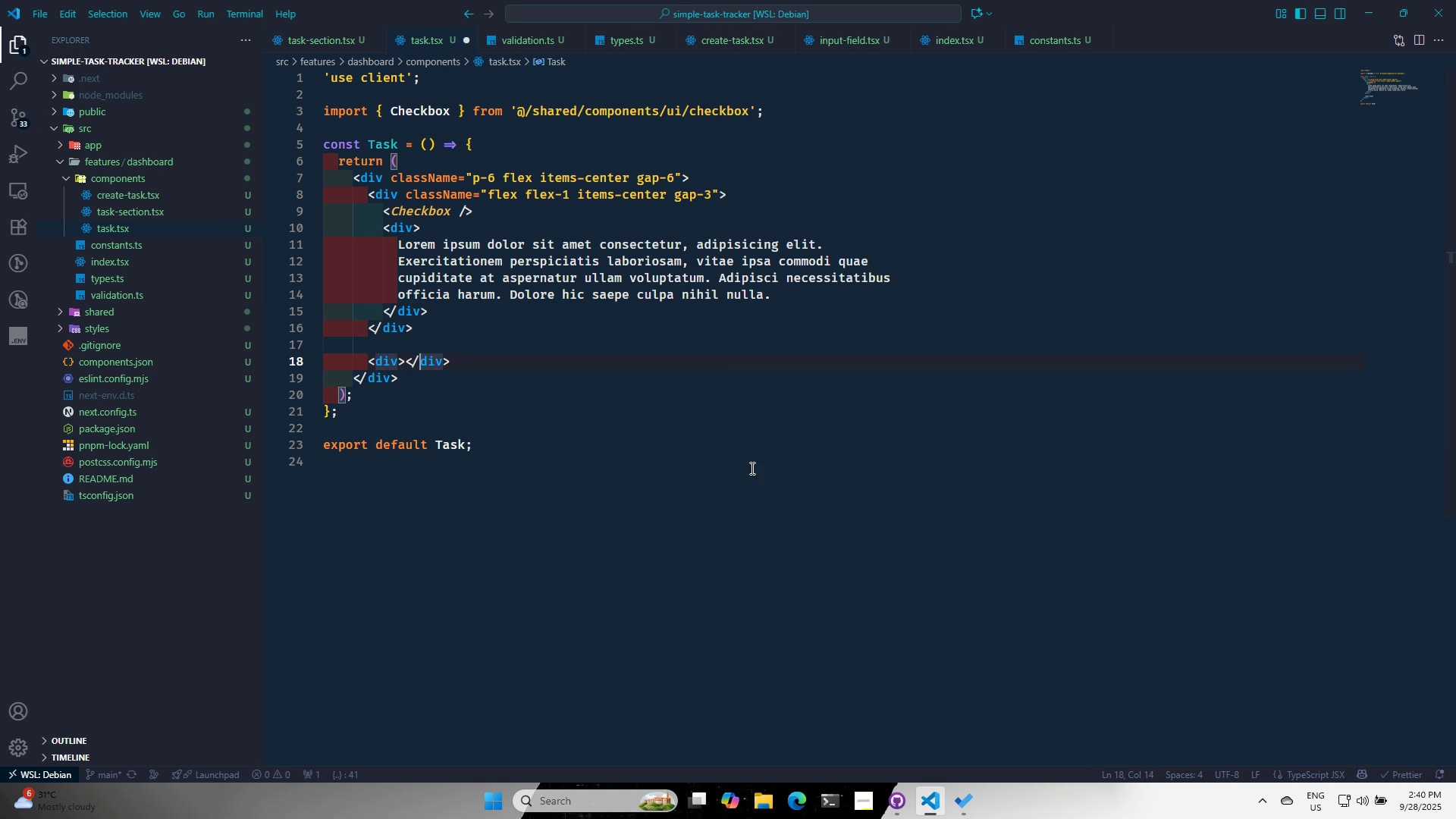 
key(ArrowLeft)
 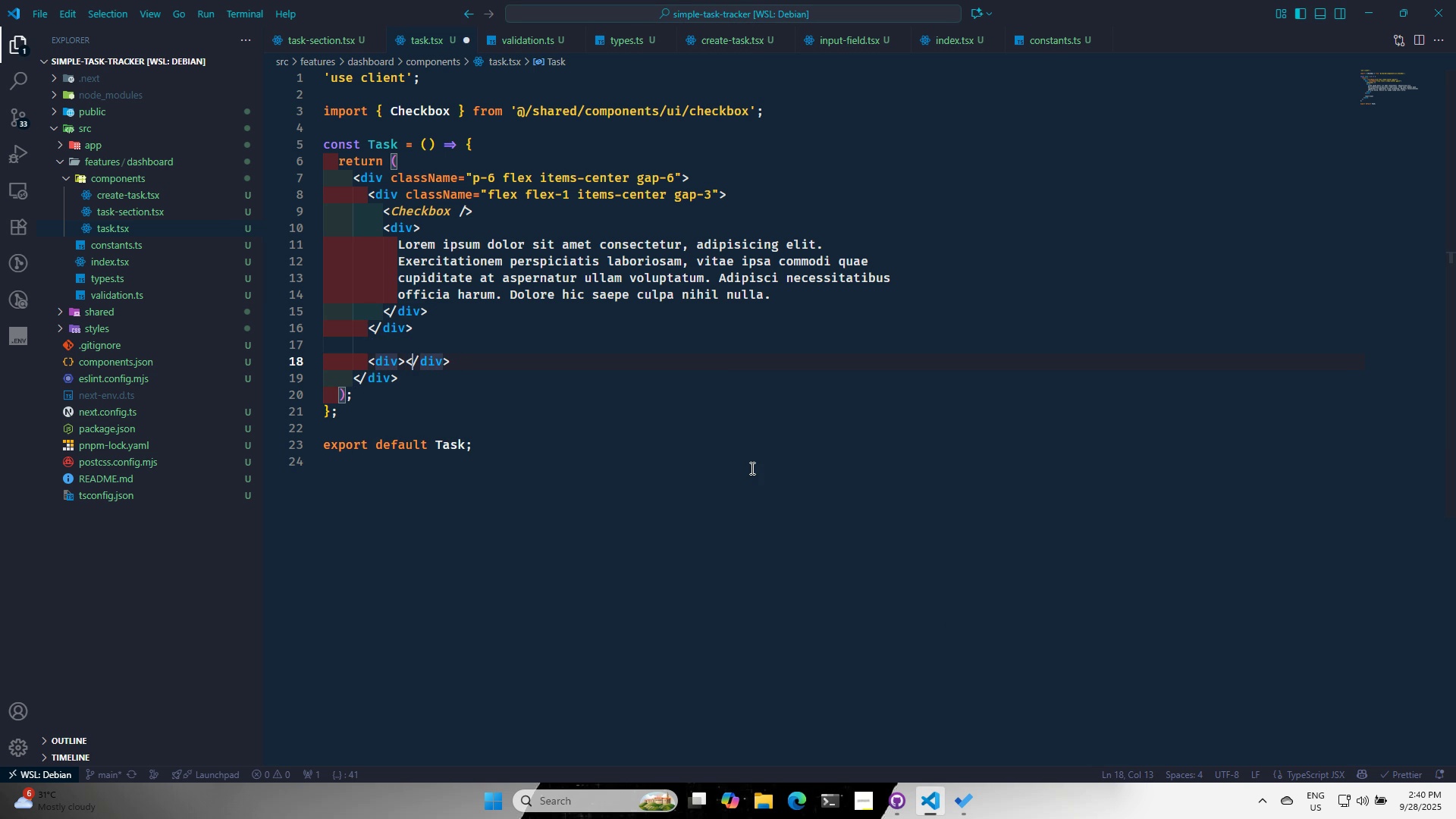 
key(ArrowLeft)
 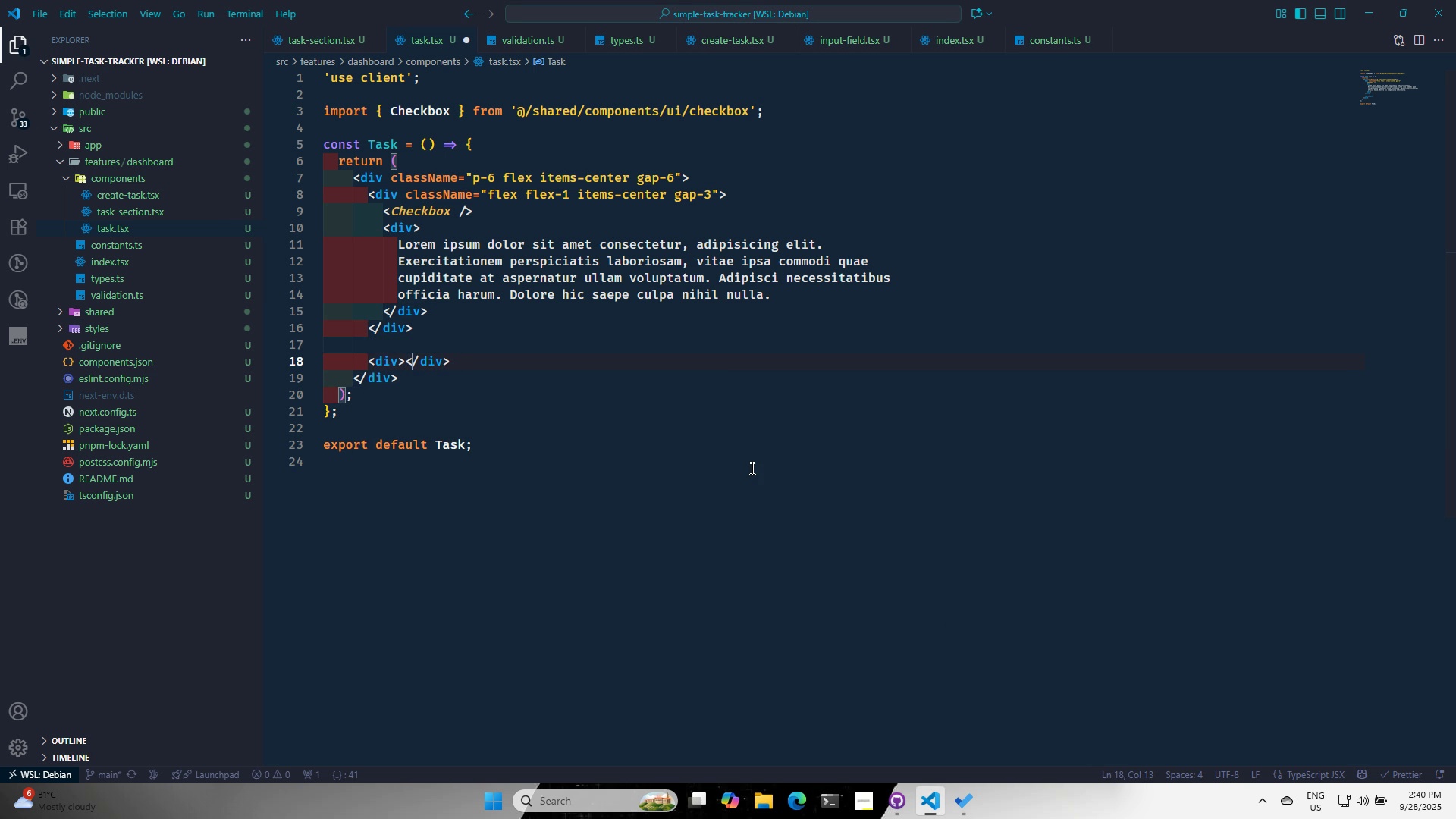 
key(ArrowLeft)
 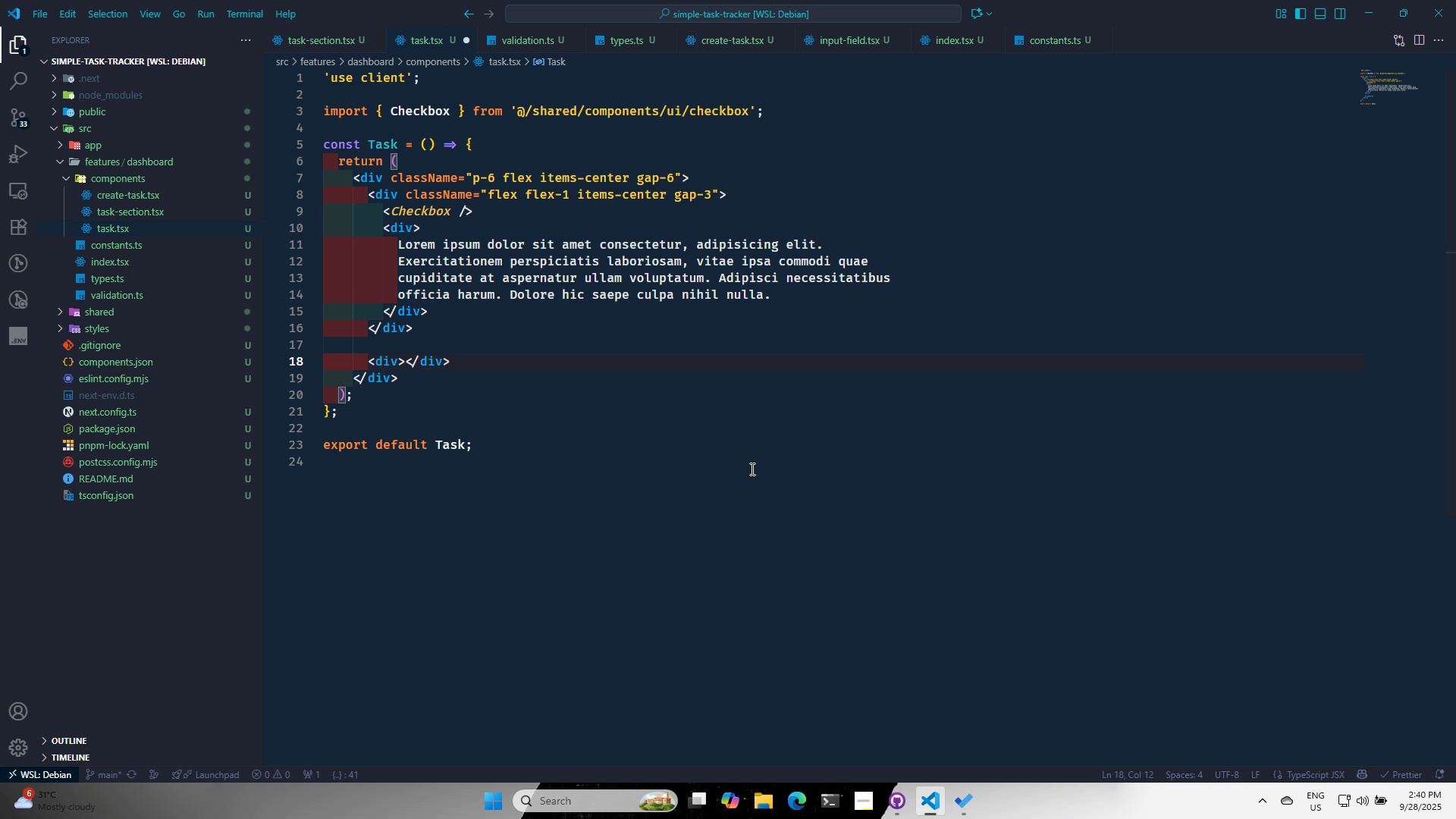 
key(Enter)
 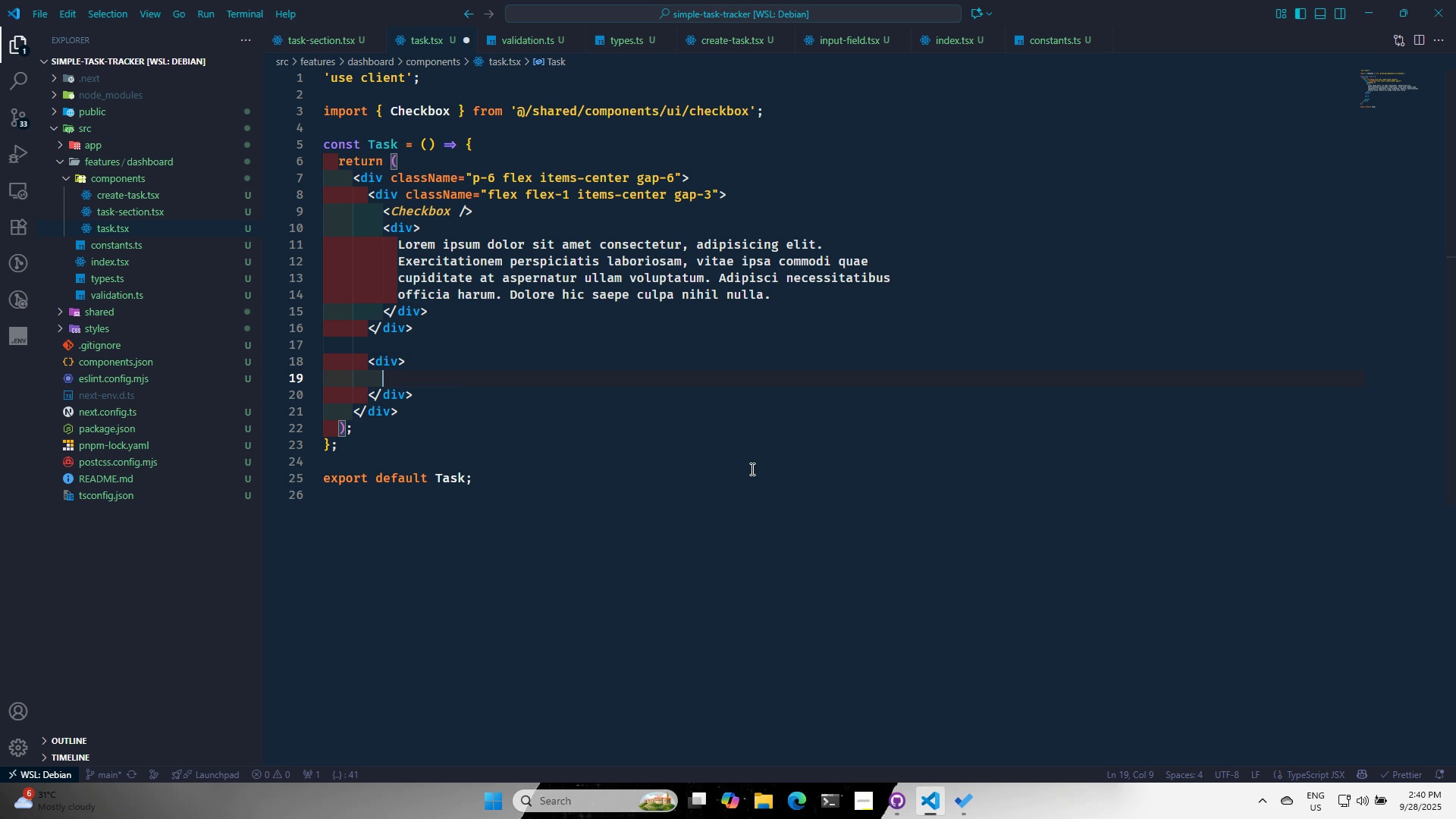 
key(ArrowRight)
 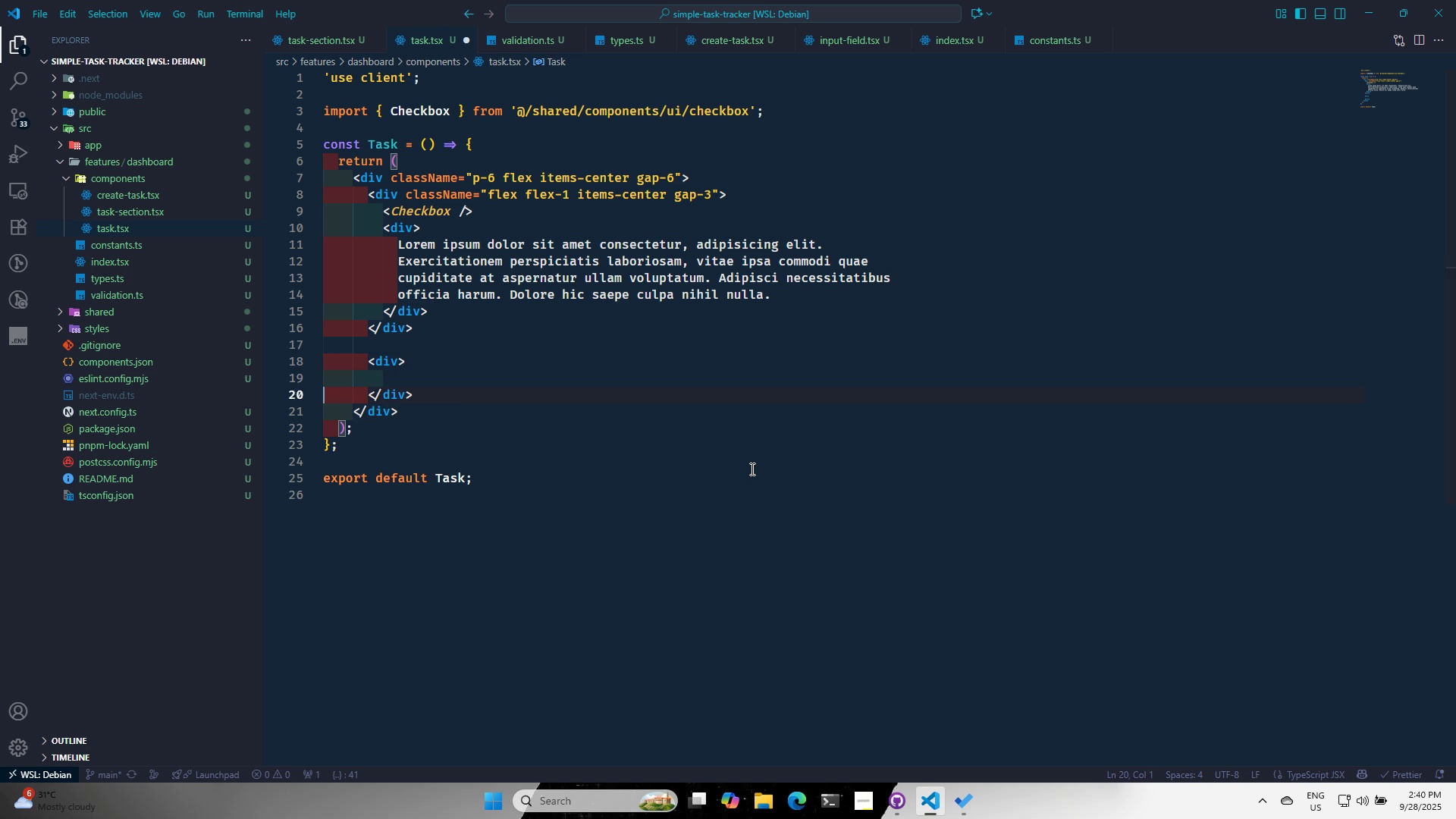 
key(ArrowUp)
 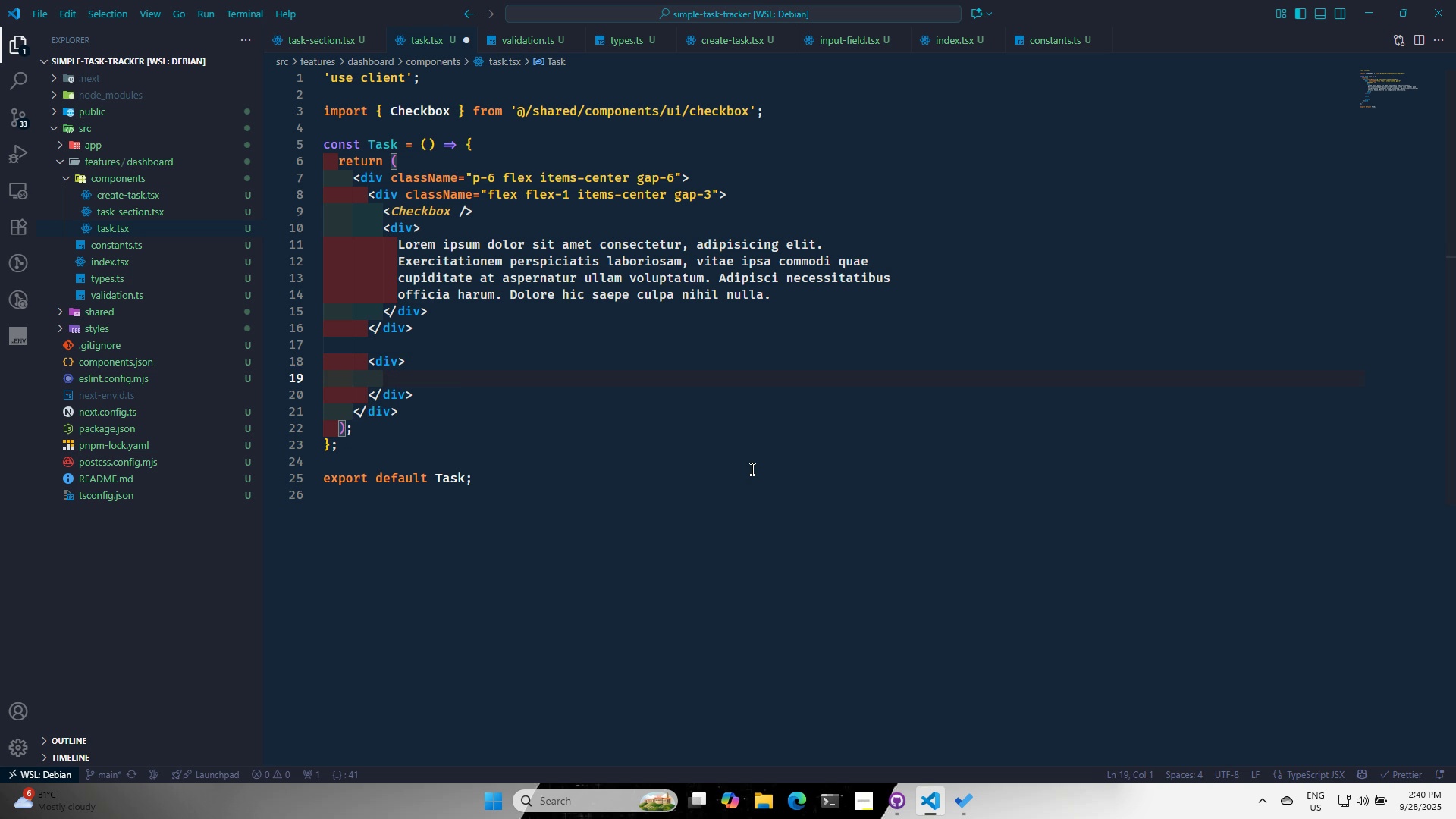 
key(ArrowLeft)
 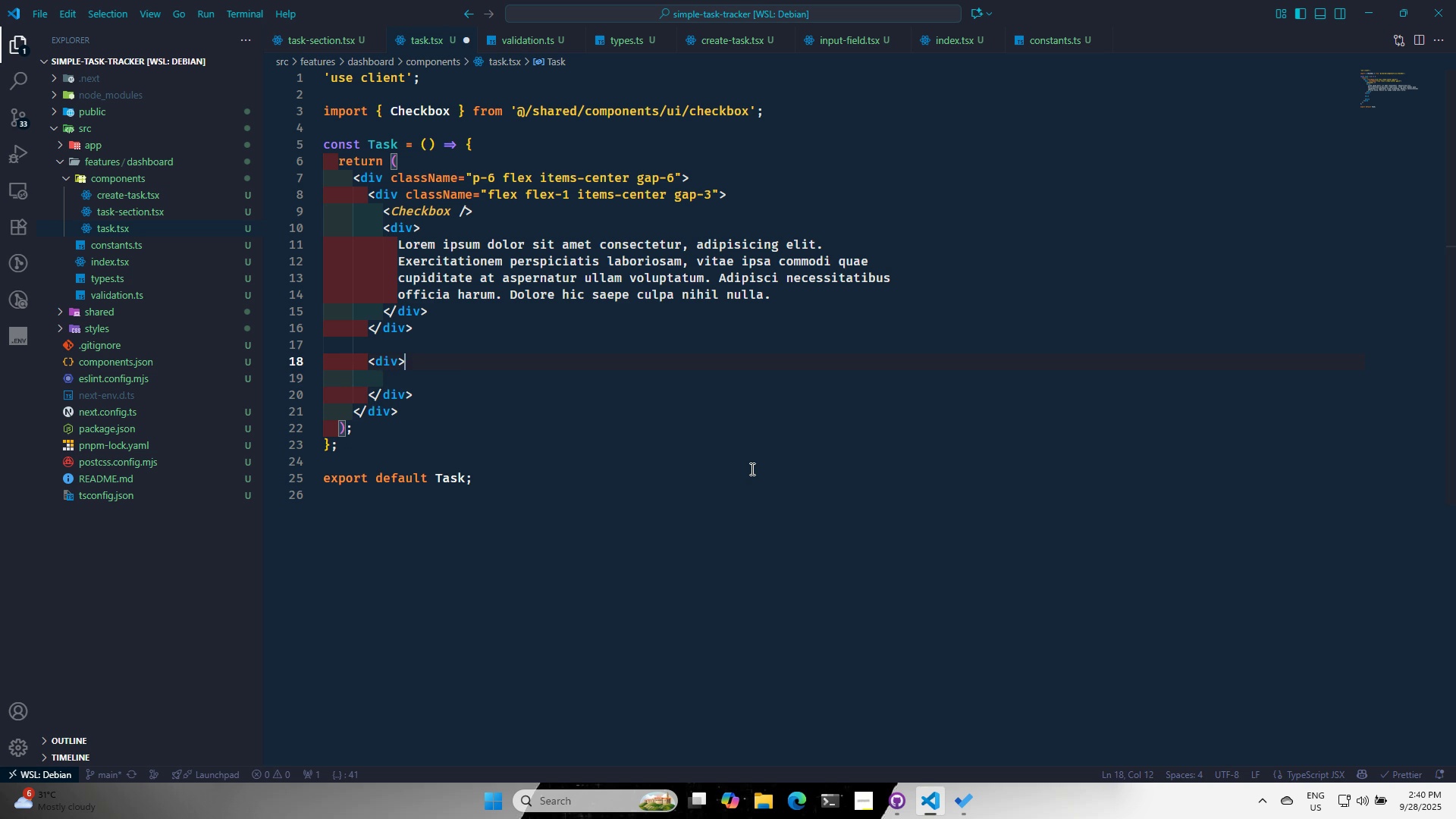 
key(ArrowLeft)
 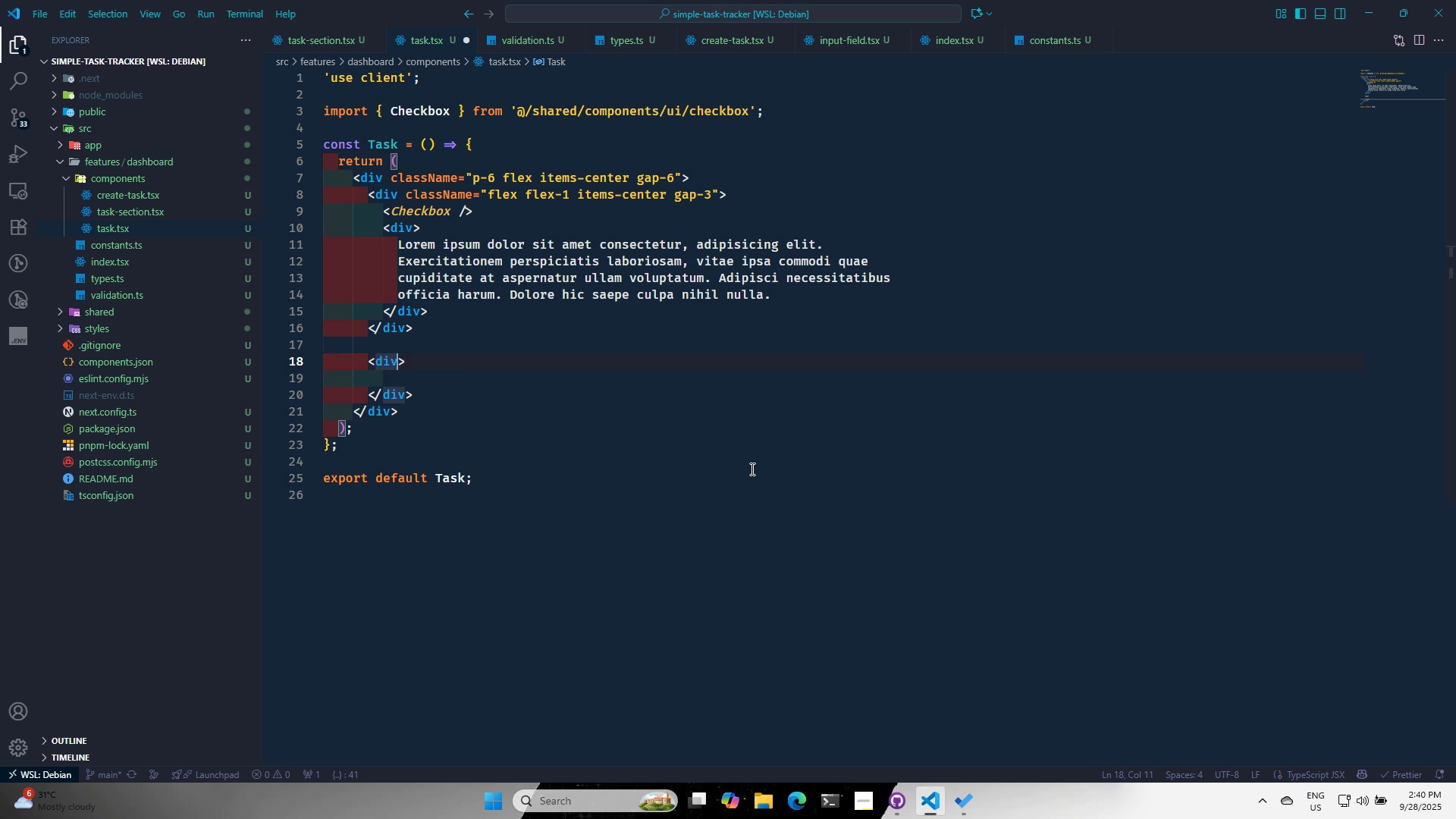 
type( CLA)
 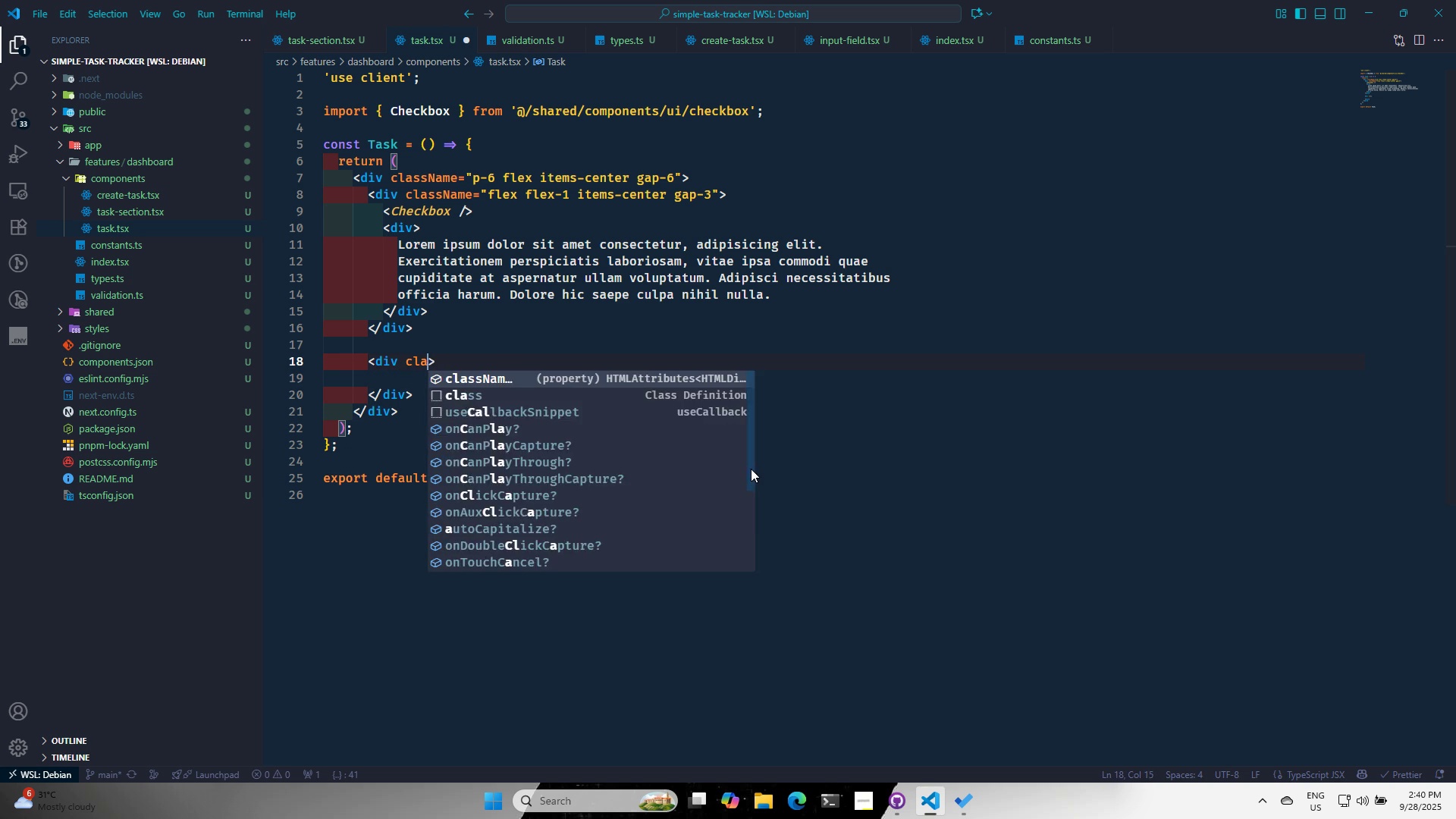 
key(Enter)
 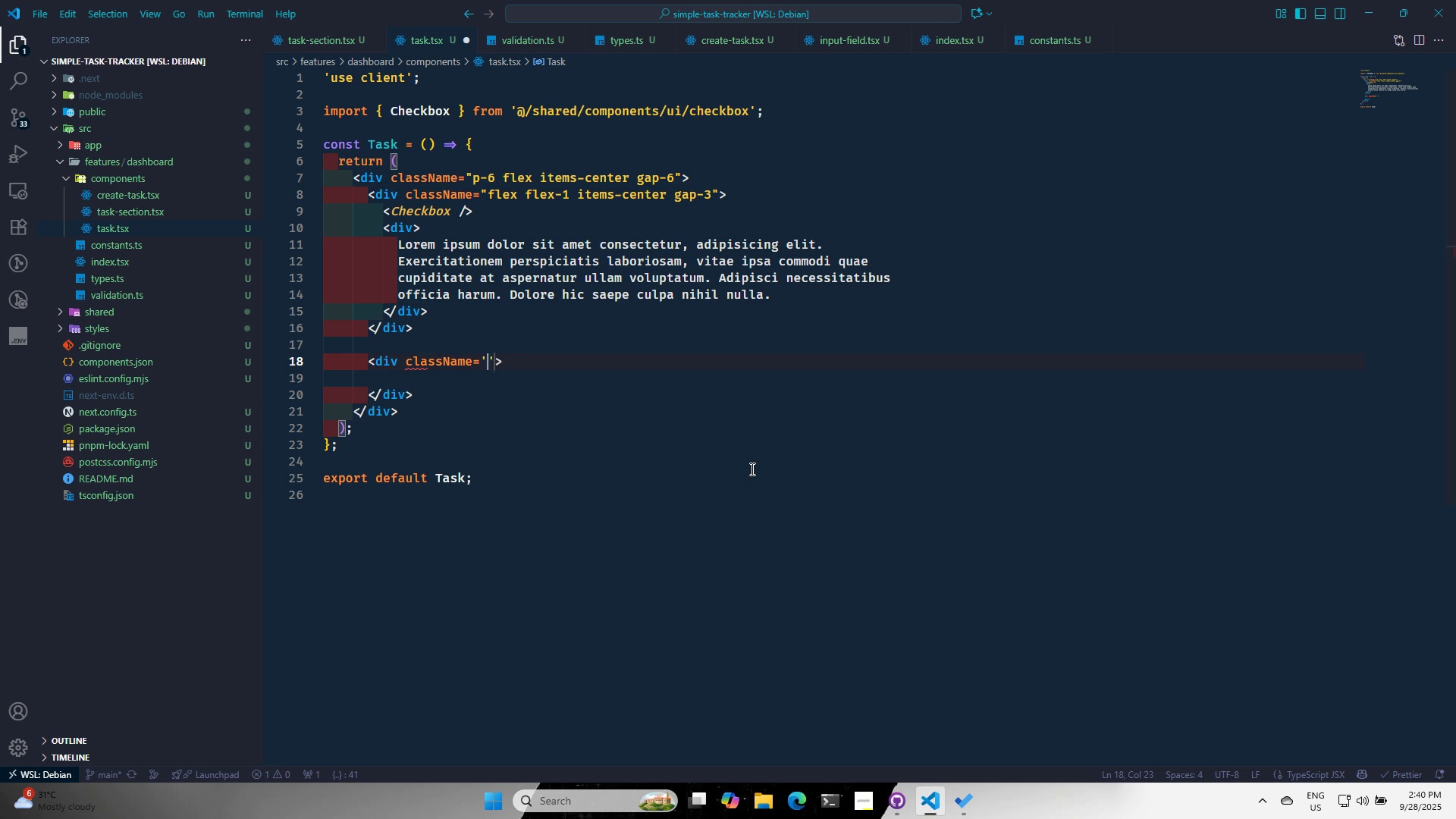 
type(FLEX ITE)
 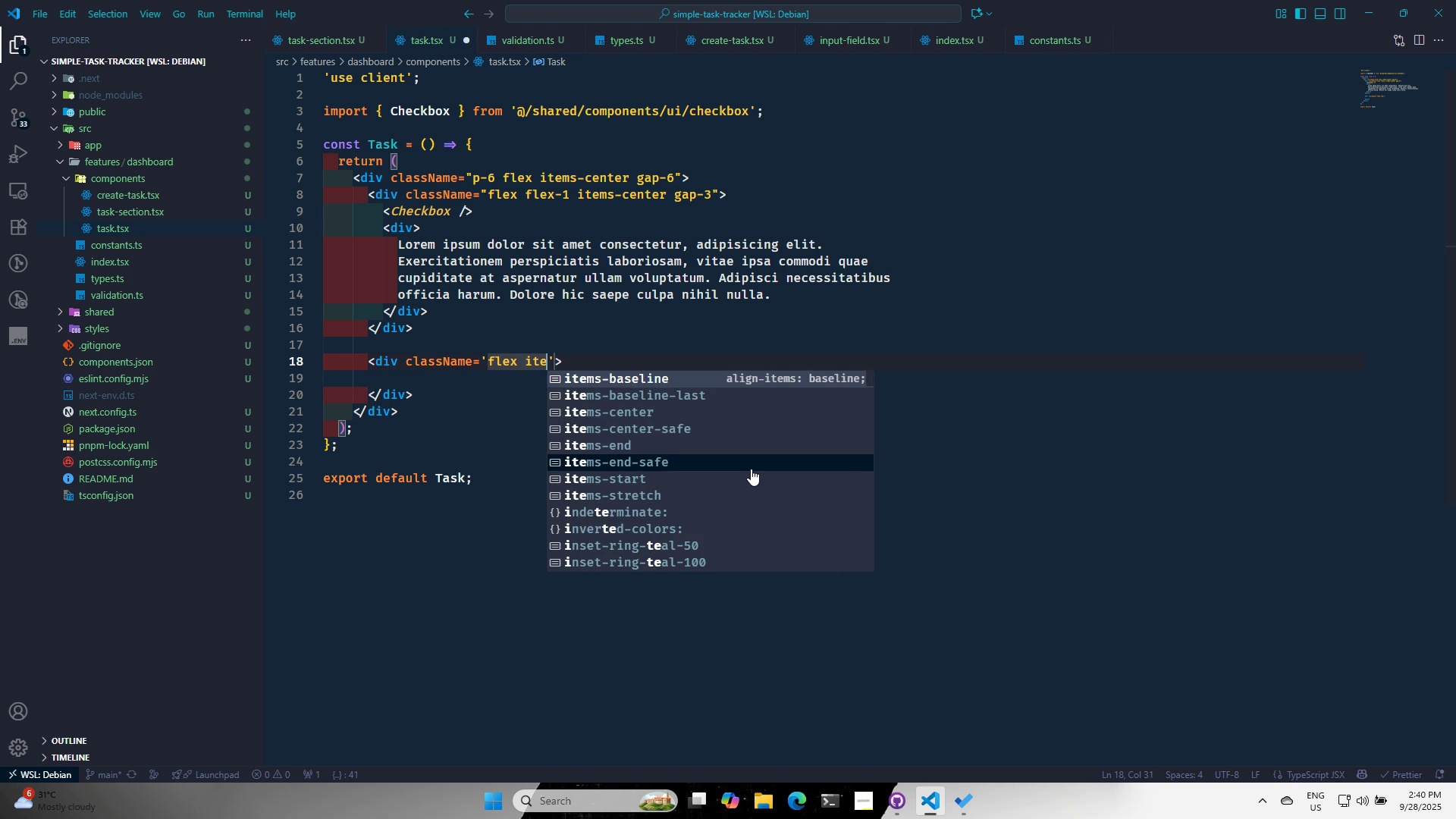 
key(ArrowDown)
 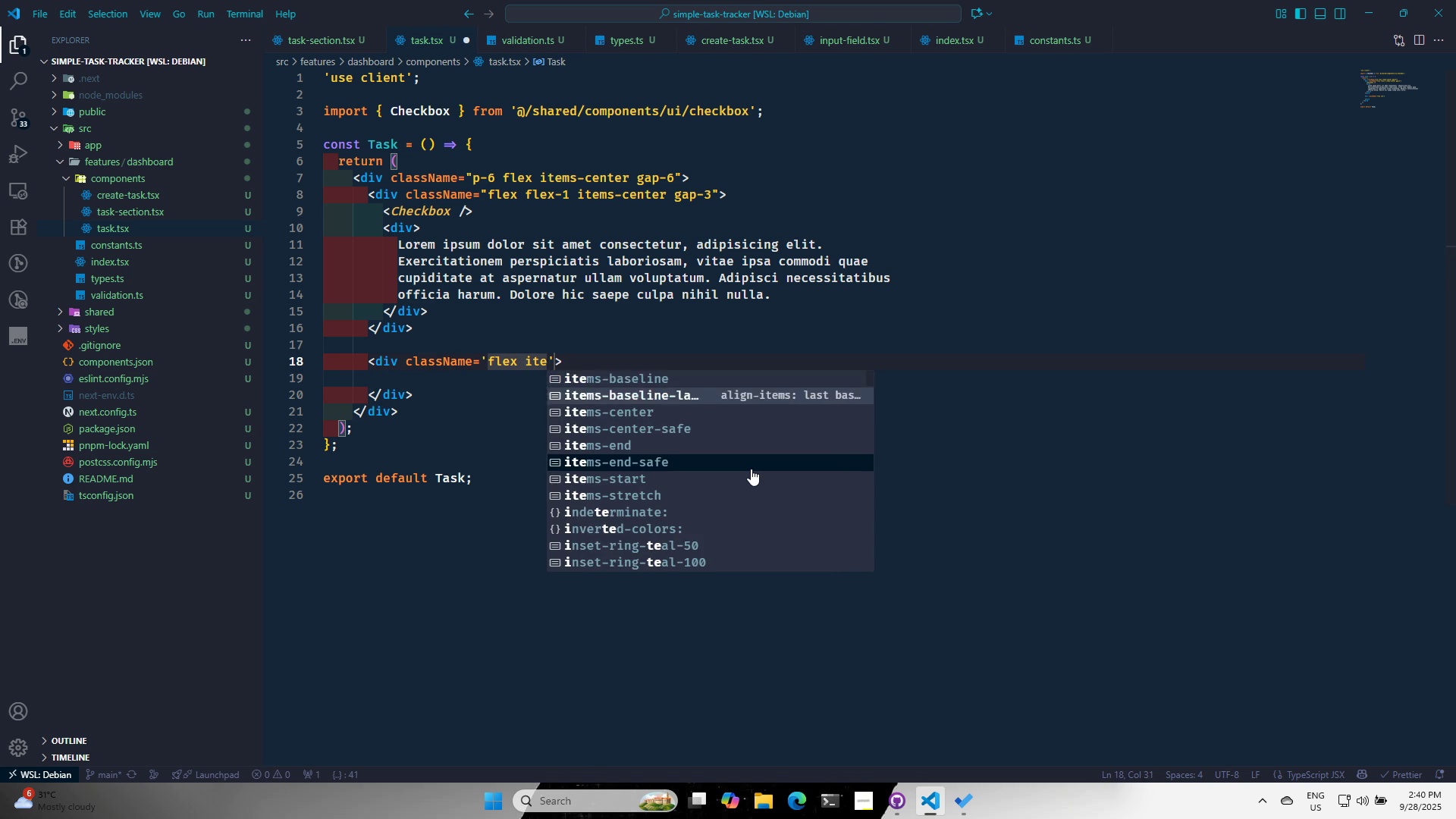 
key(ArrowDown)
 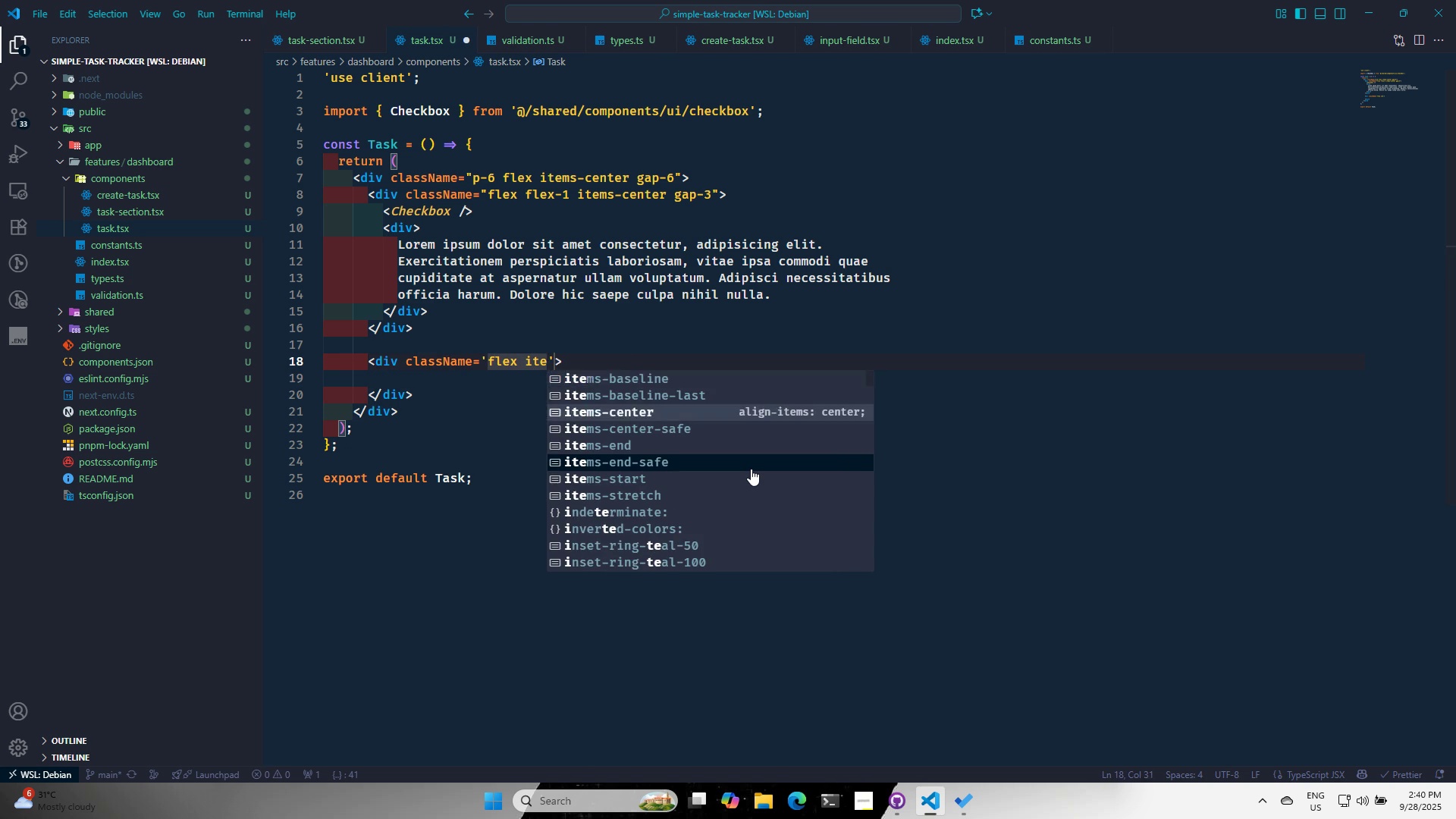 
key(Enter)
 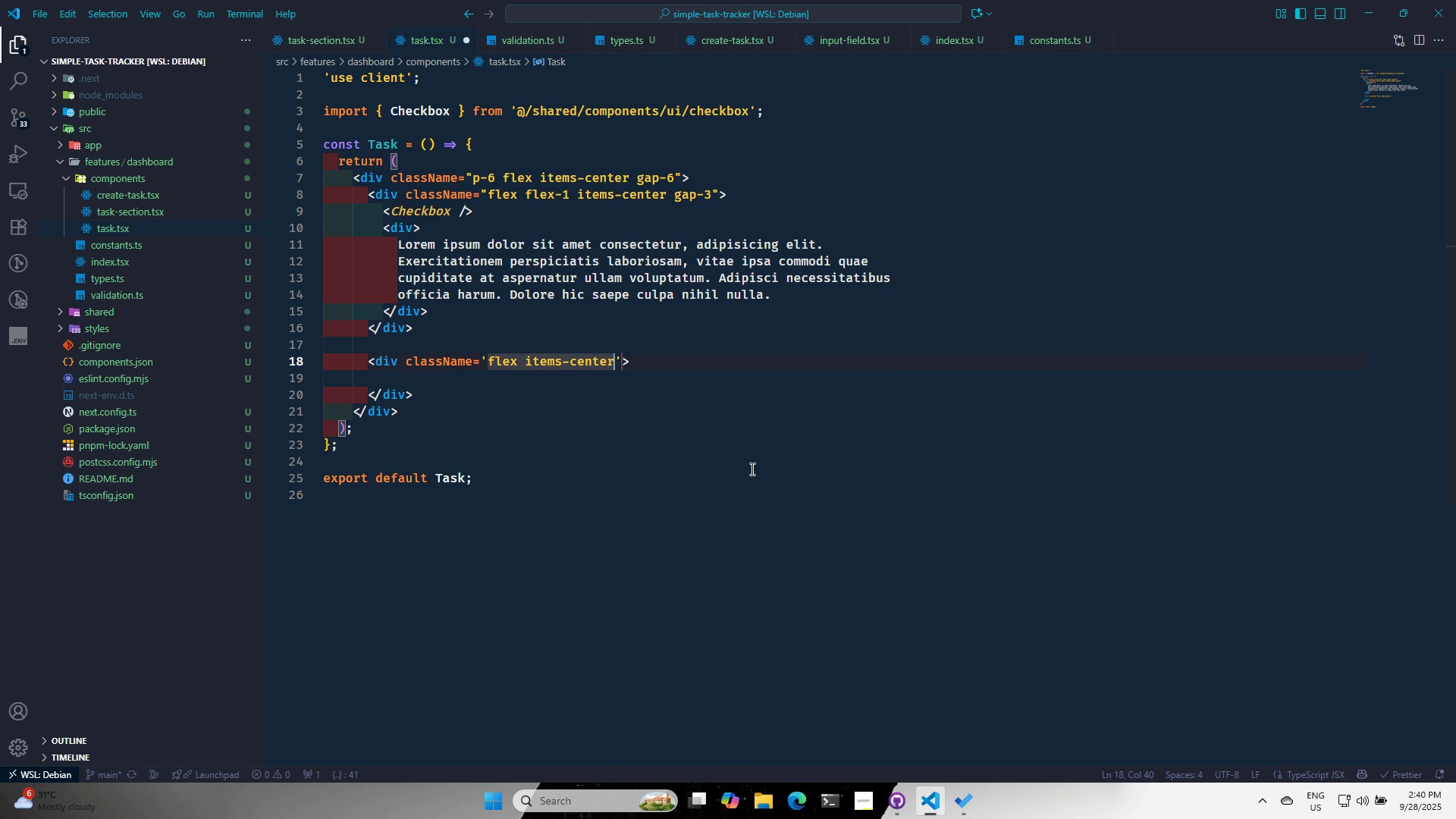 
type( GAP-3)
 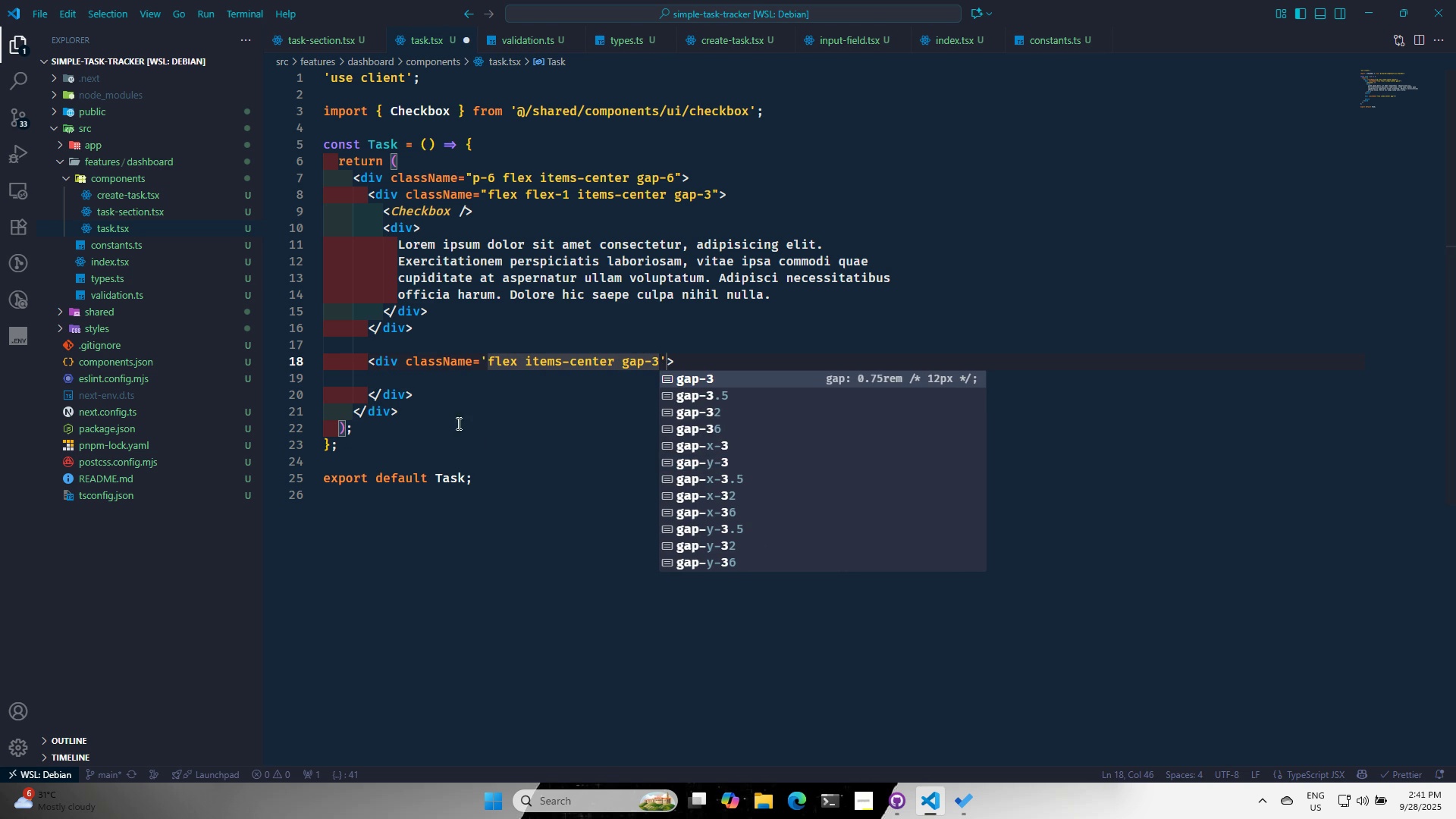 
left_click([441, 381])
 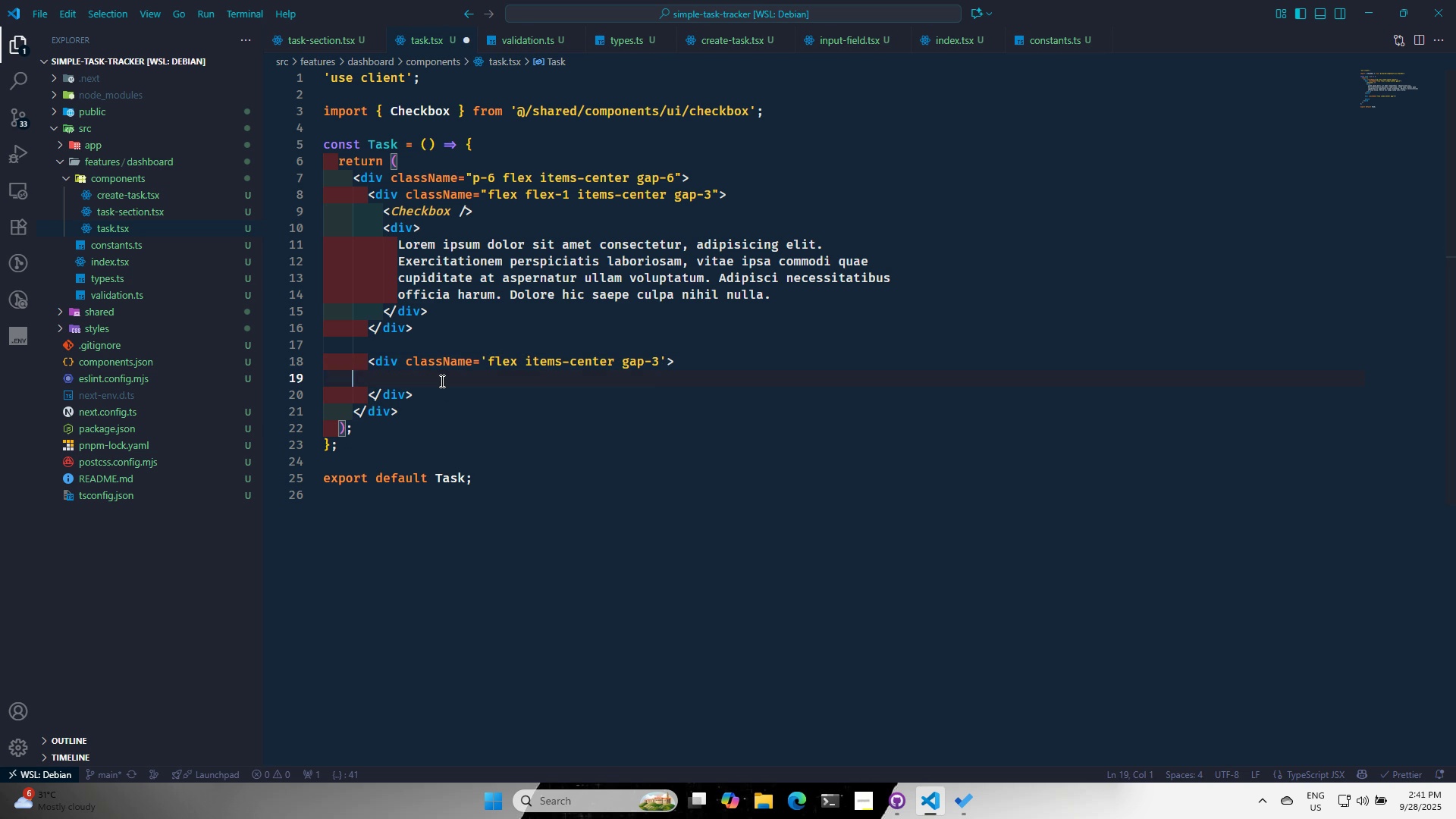 
key(Tab)
key(Tab)
type(<Button)